 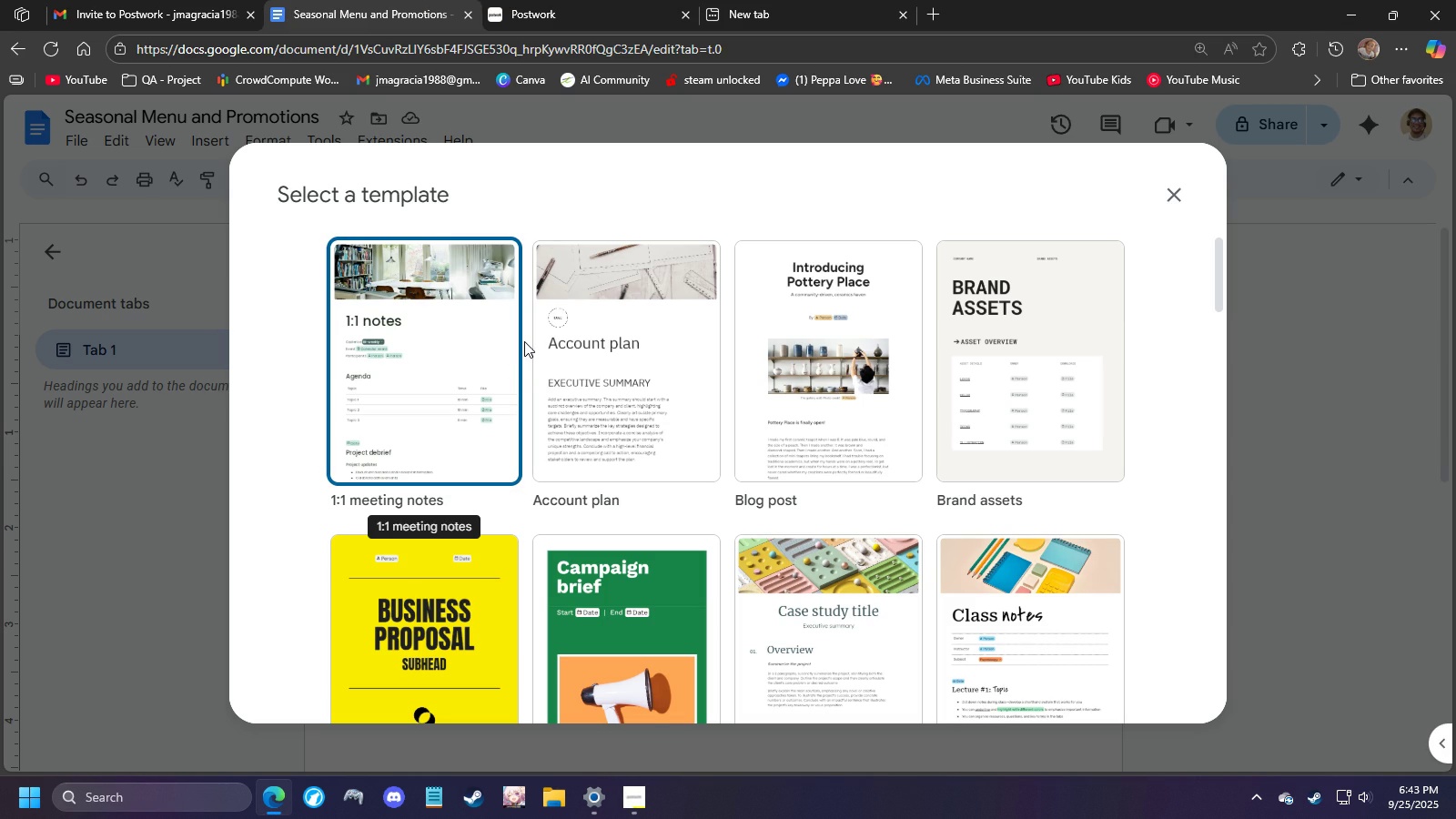 
scroll: coordinate [781, 352], scroll_direction: down, amount: 4.0
 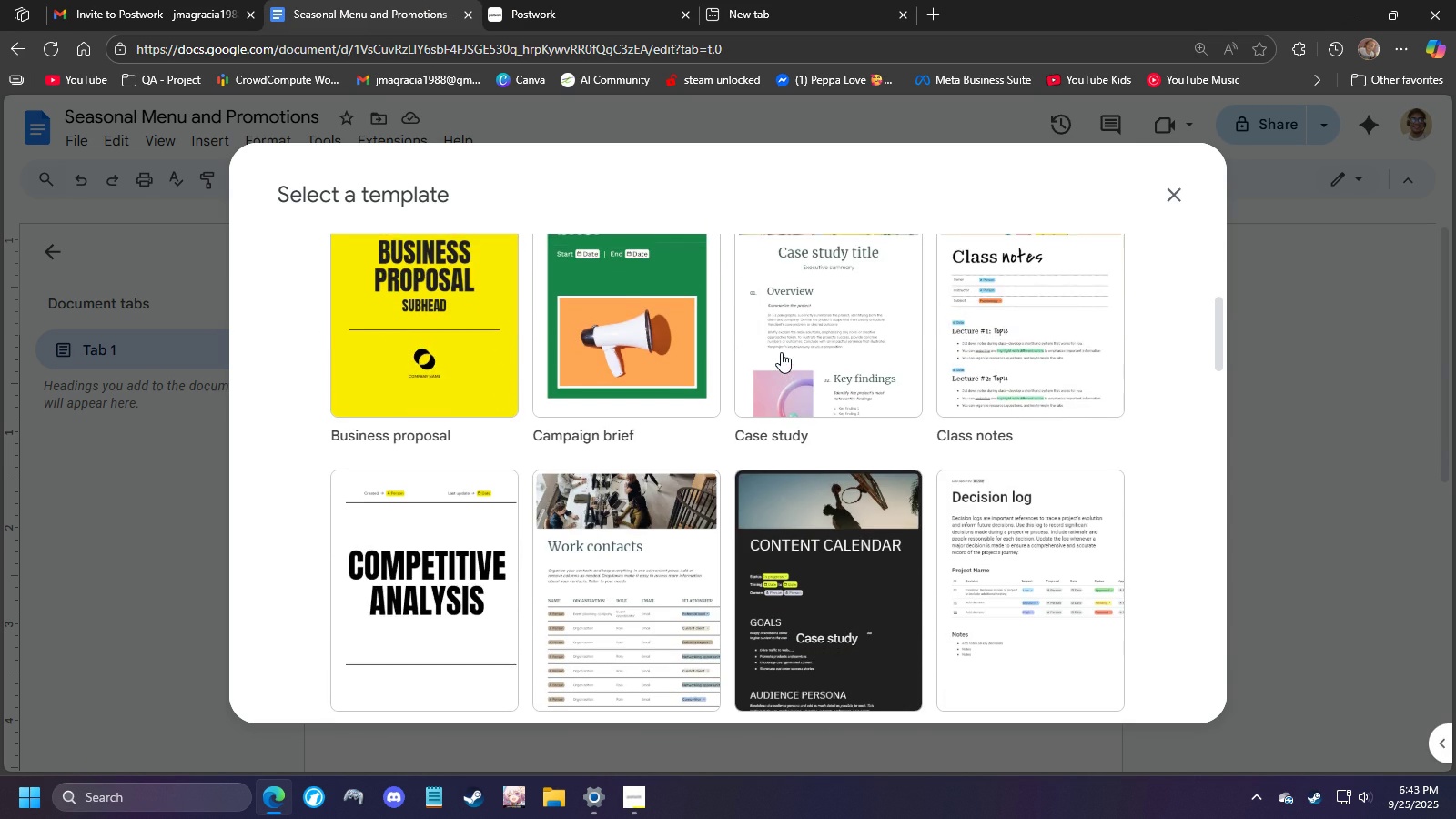 
scroll: coordinate [781, 352], scroll_direction: up, amount: 3.0
 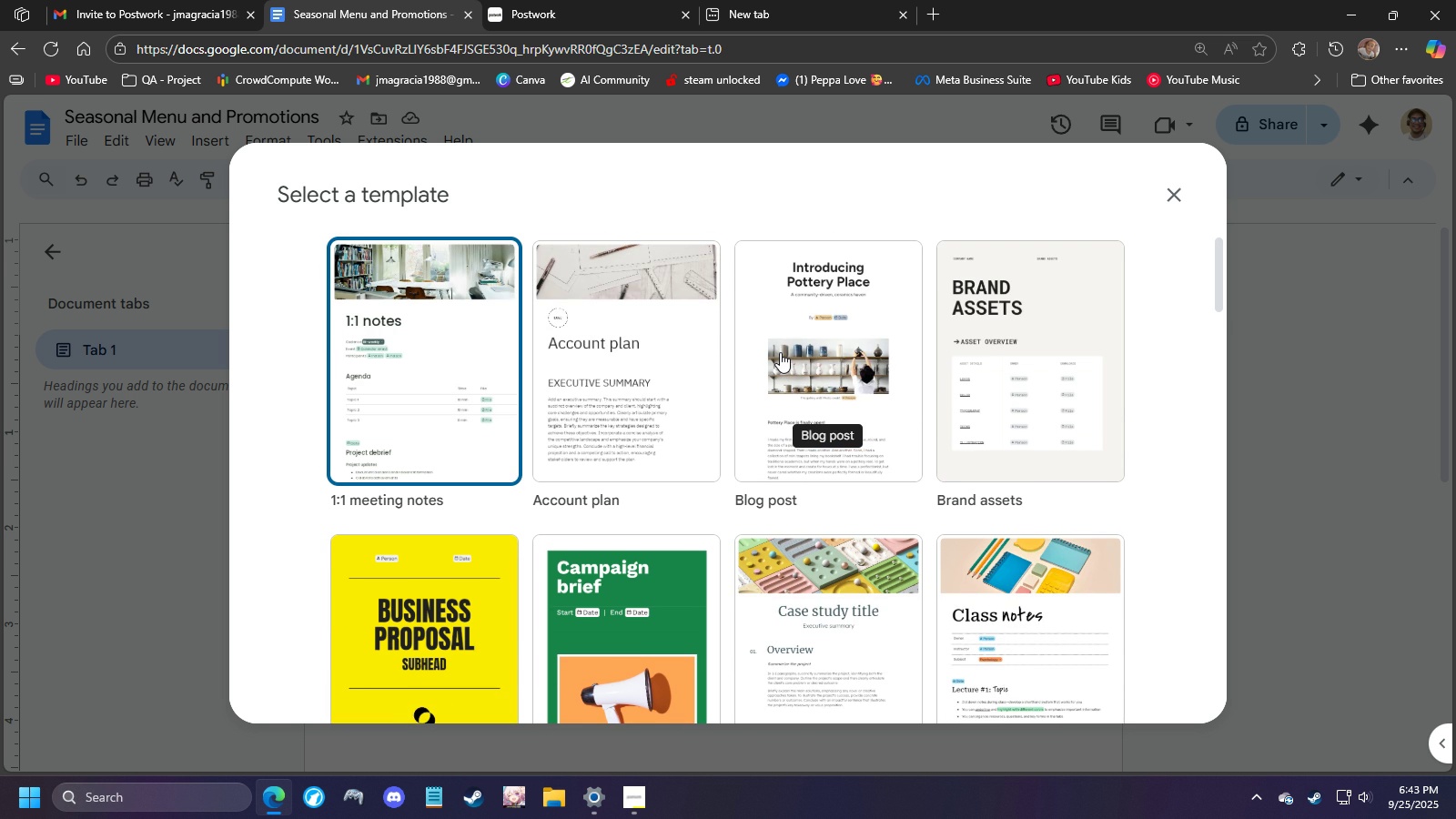 
scroll: coordinate [776, 355], scroll_direction: down, amount: 12.0
 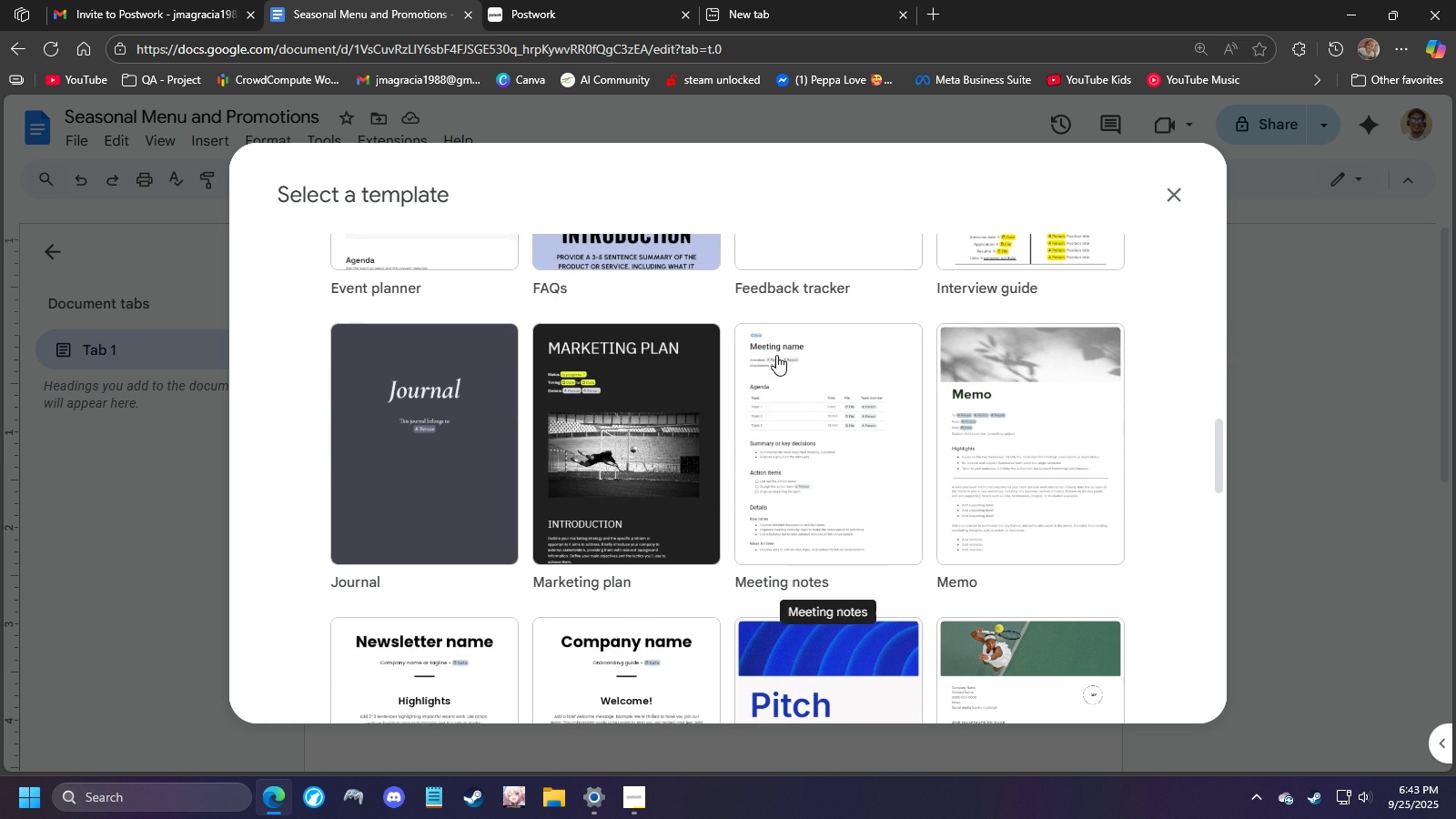 
scroll: coordinate [776, 355], scroll_direction: down, amount: 10.0
 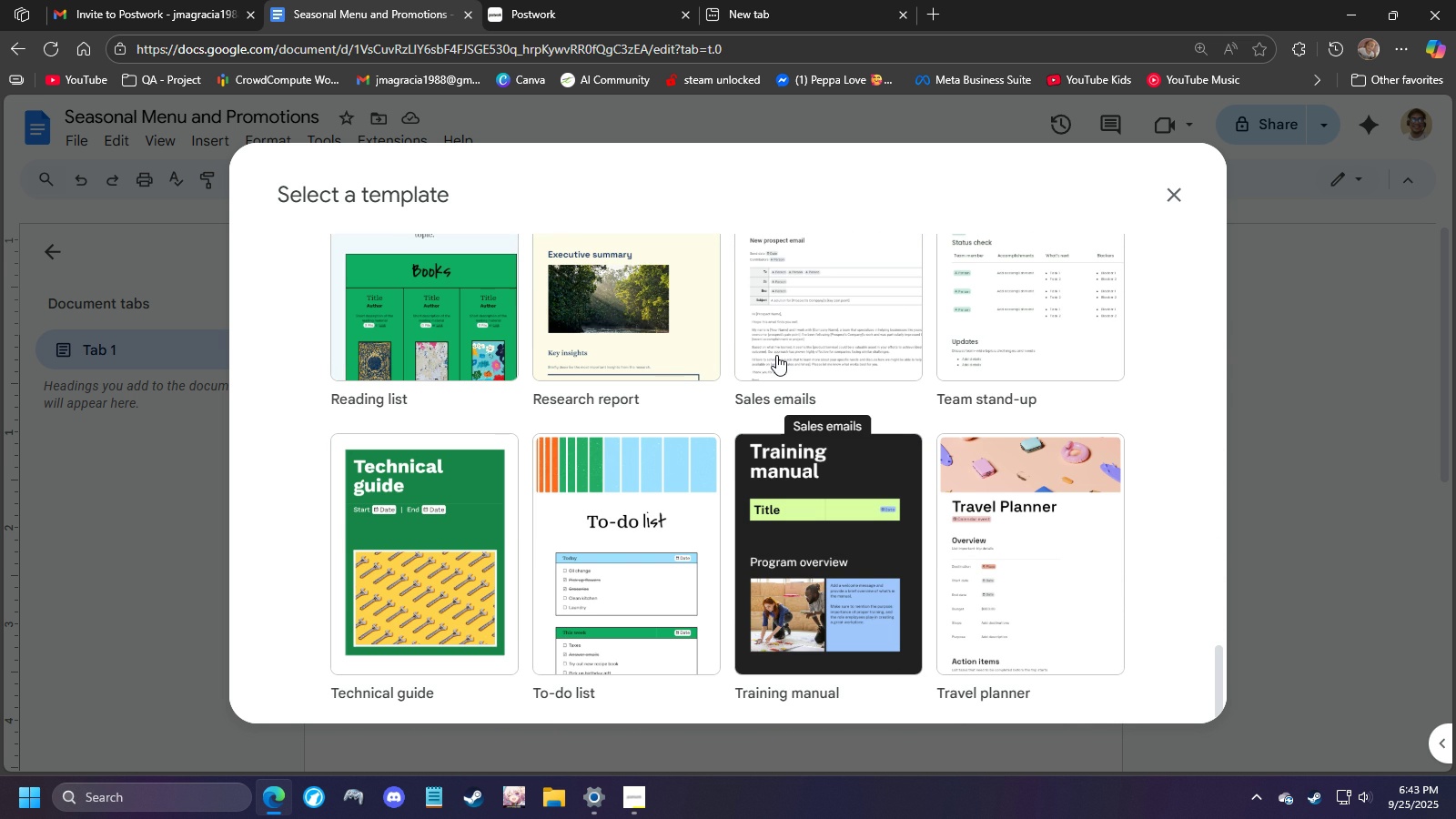 
scroll: coordinate [776, 355], scroll_direction: down, amount: 2.0
 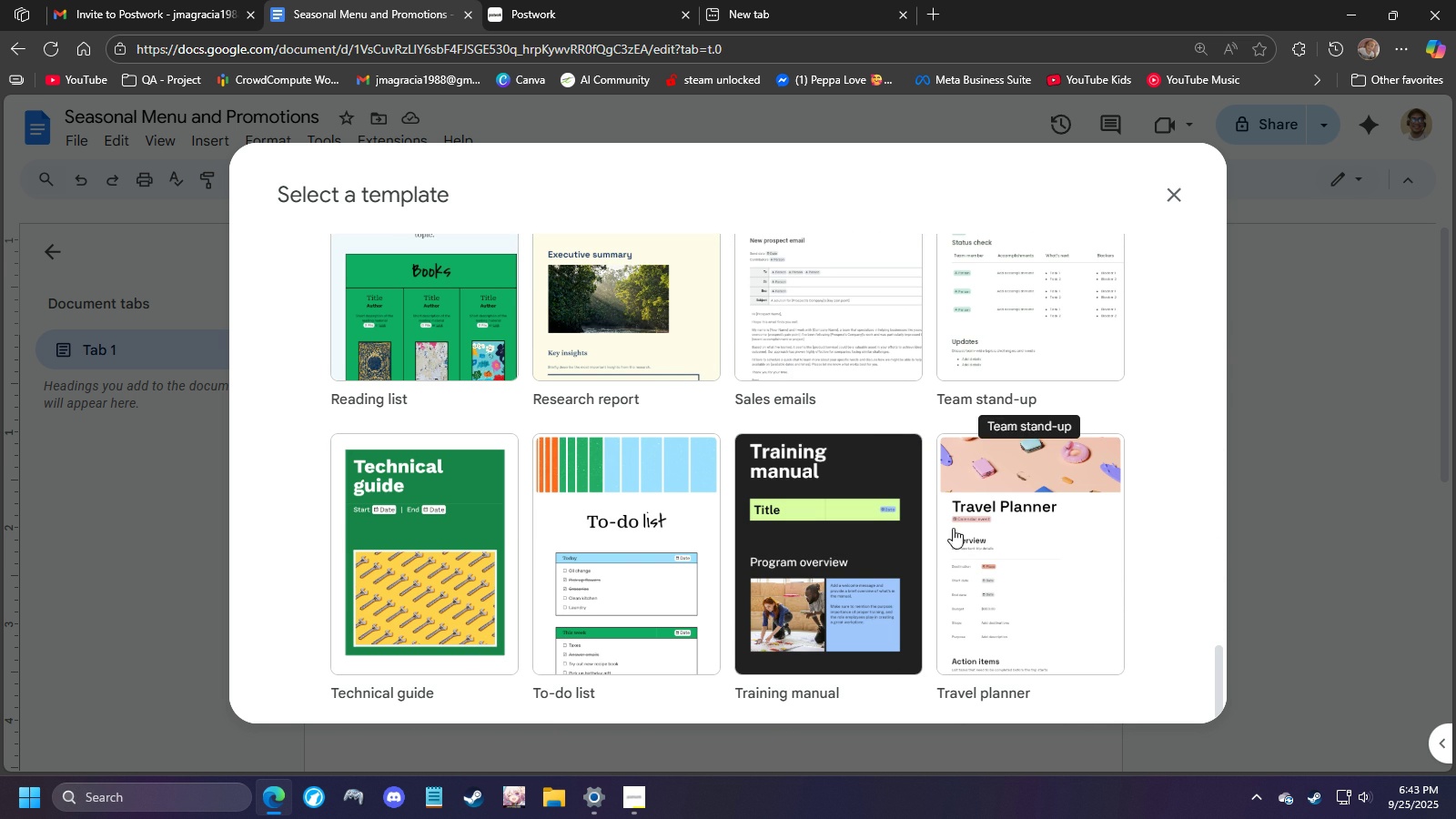 
scroll: coordinate [998, 532], scroll_direction: up, amount: 23.0
 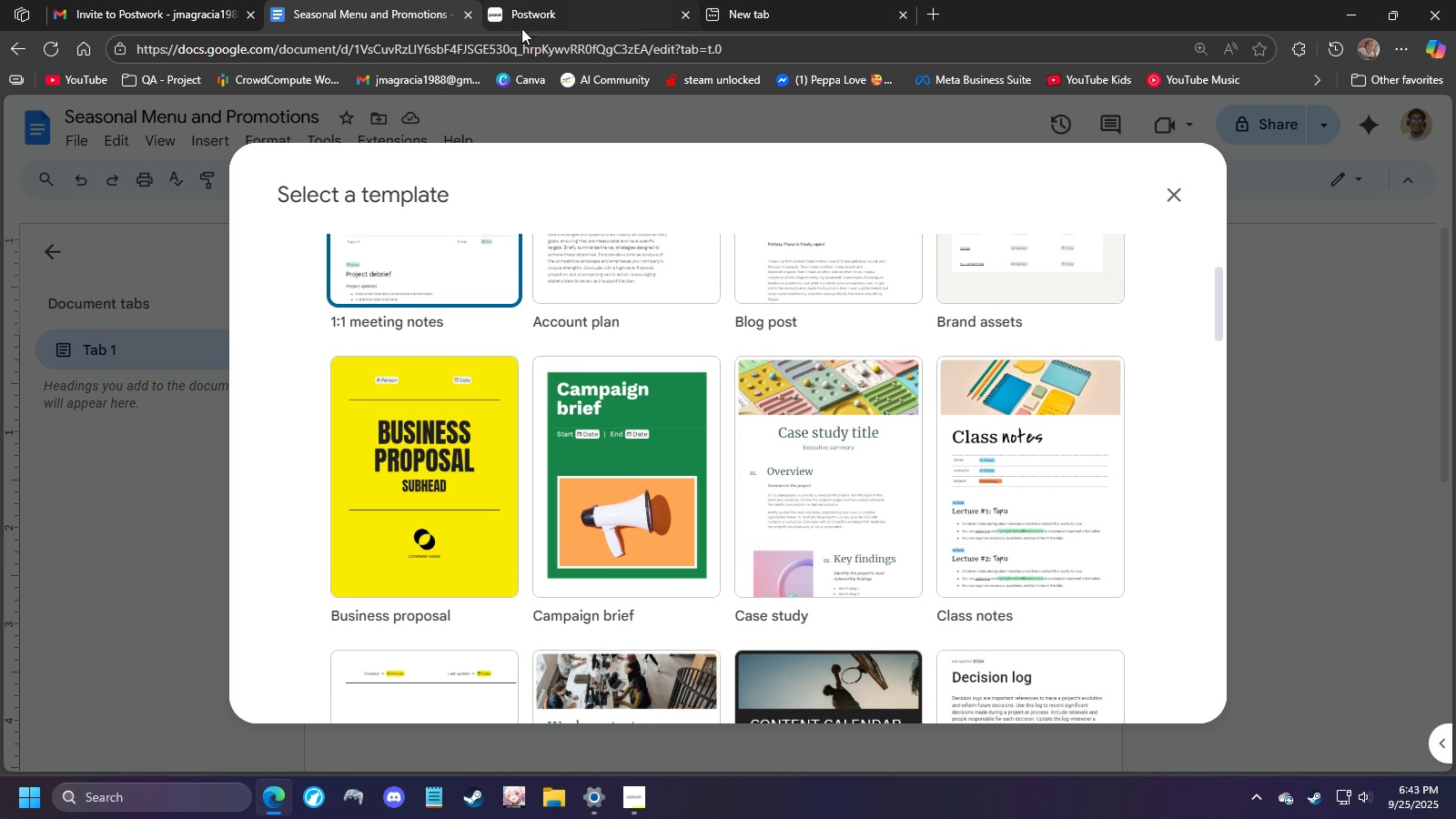 
left_click([634, 801])